 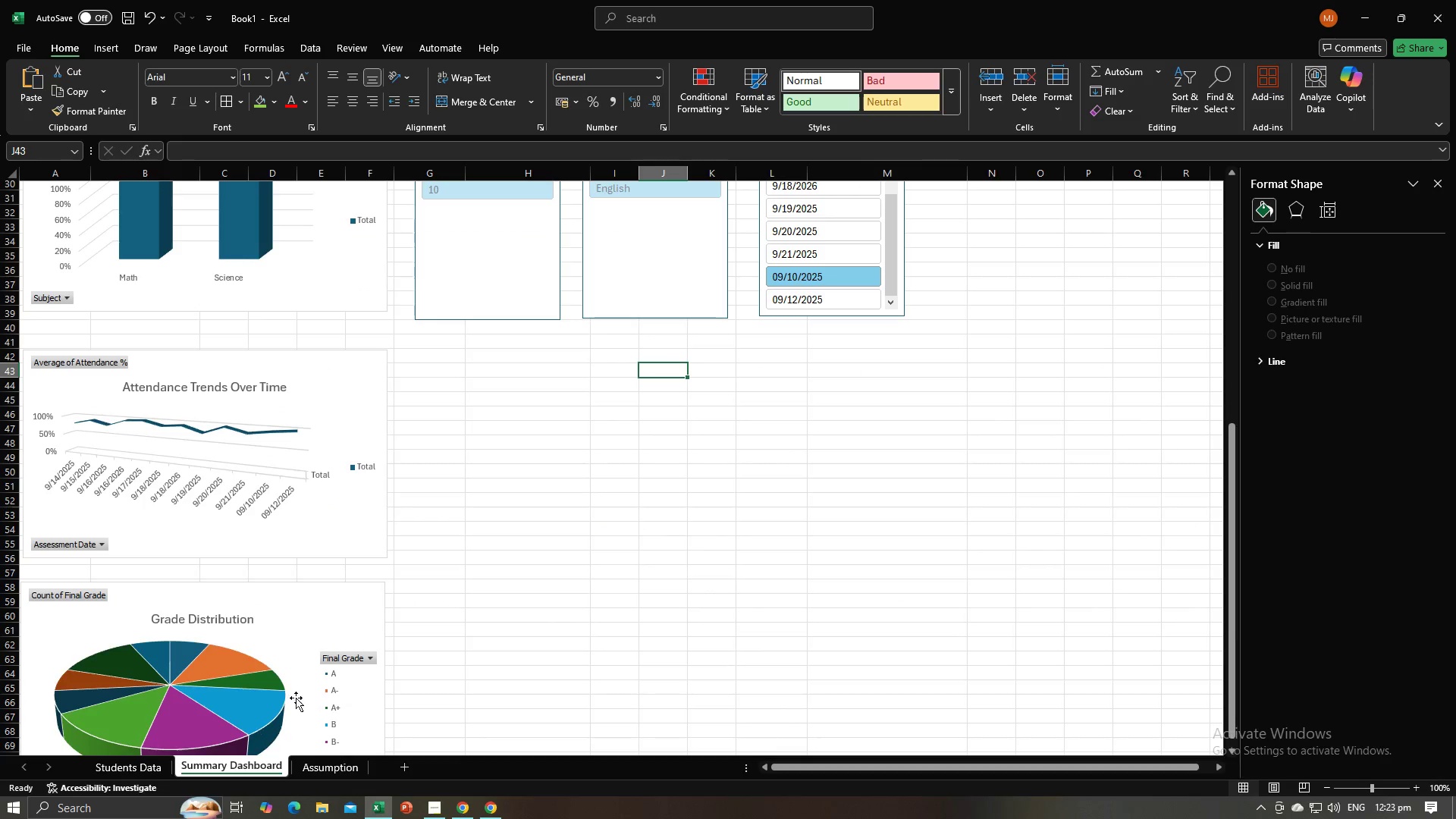 
left_click([613, 617])
 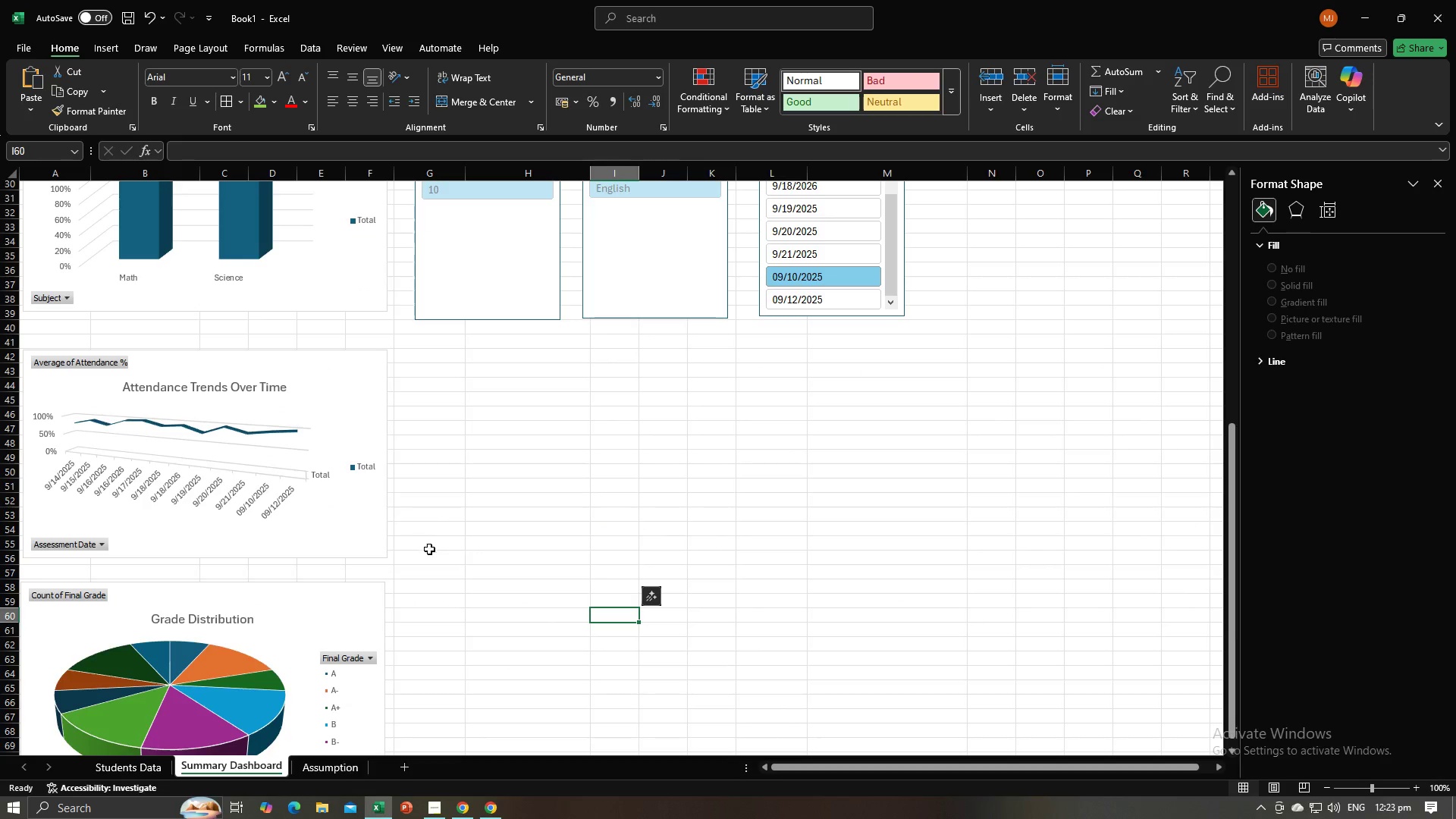 
scroll: coordinate [448, 578], scroll_direction: up, amount: 4.0
 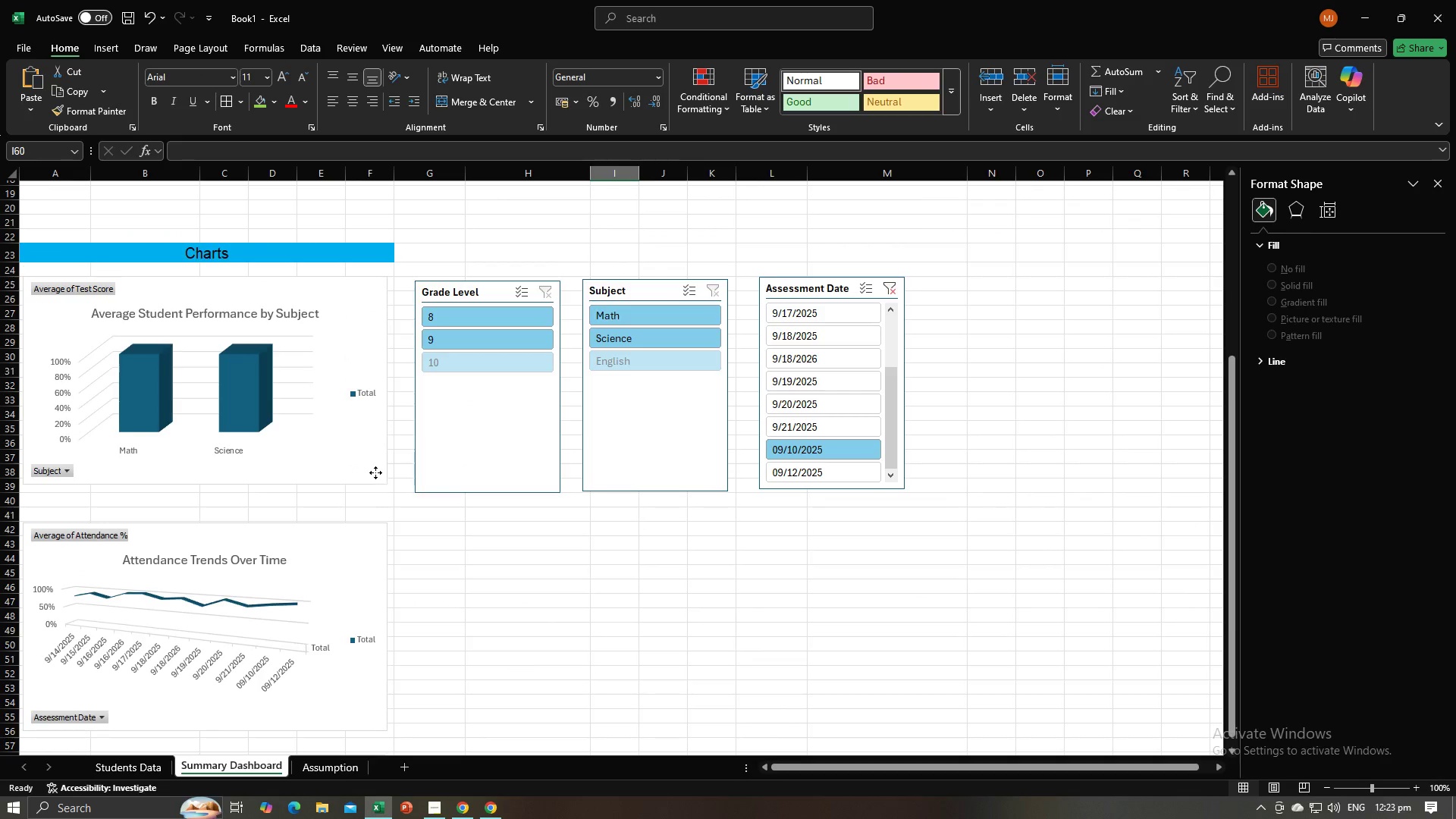 
left_click([375, 472])
 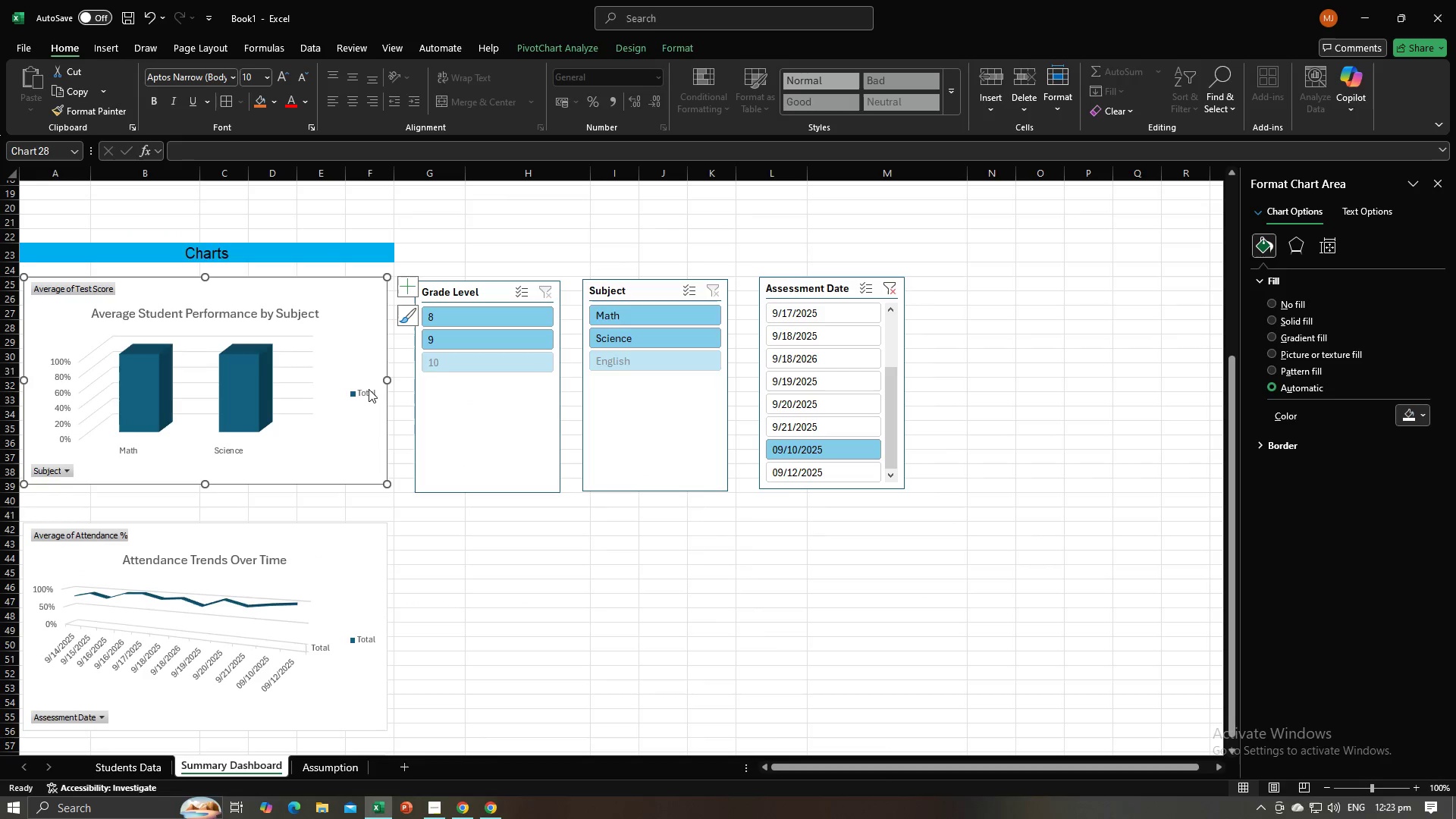 
left_click([363, 391])